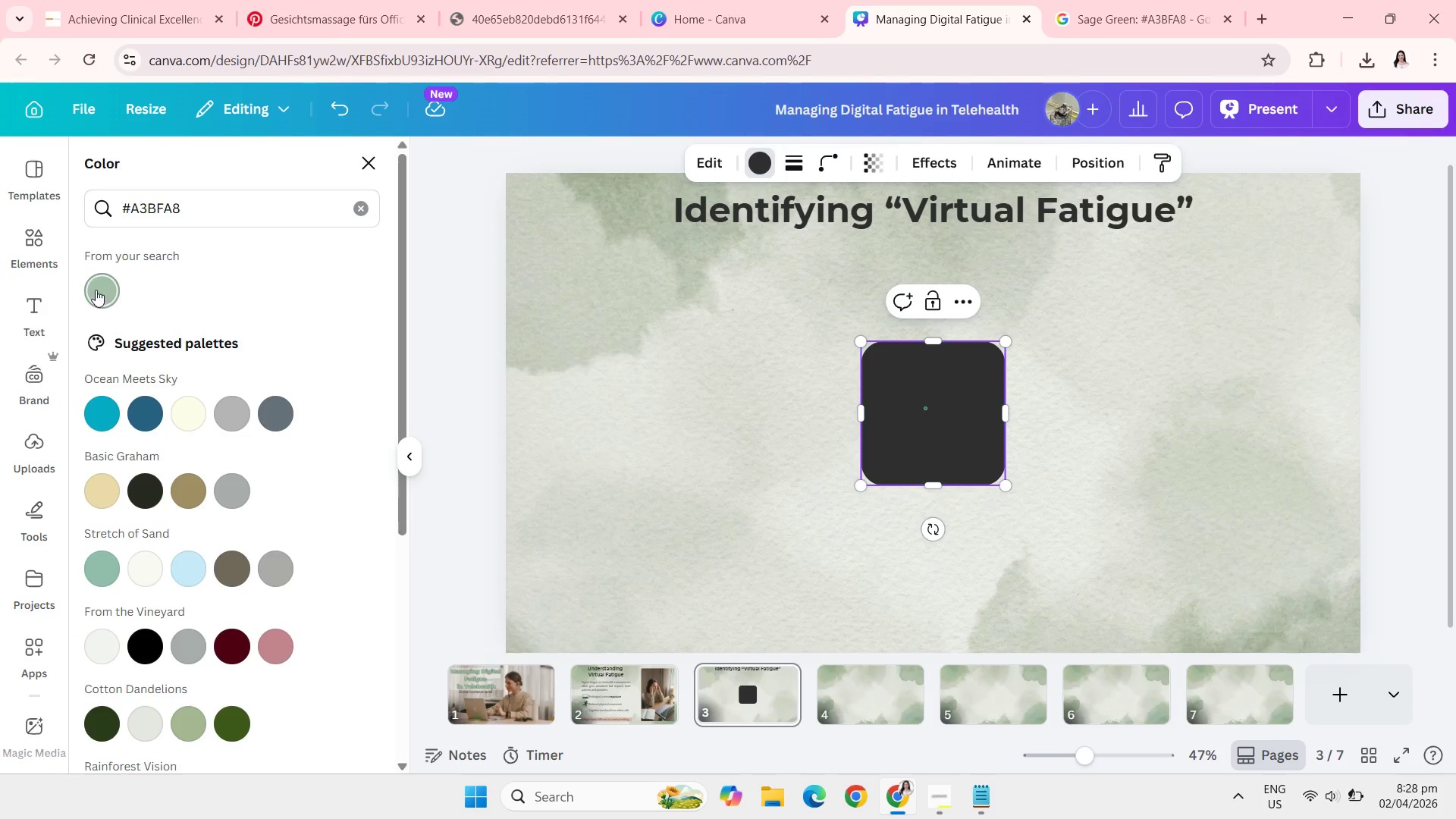 
left_click([96, 290])
 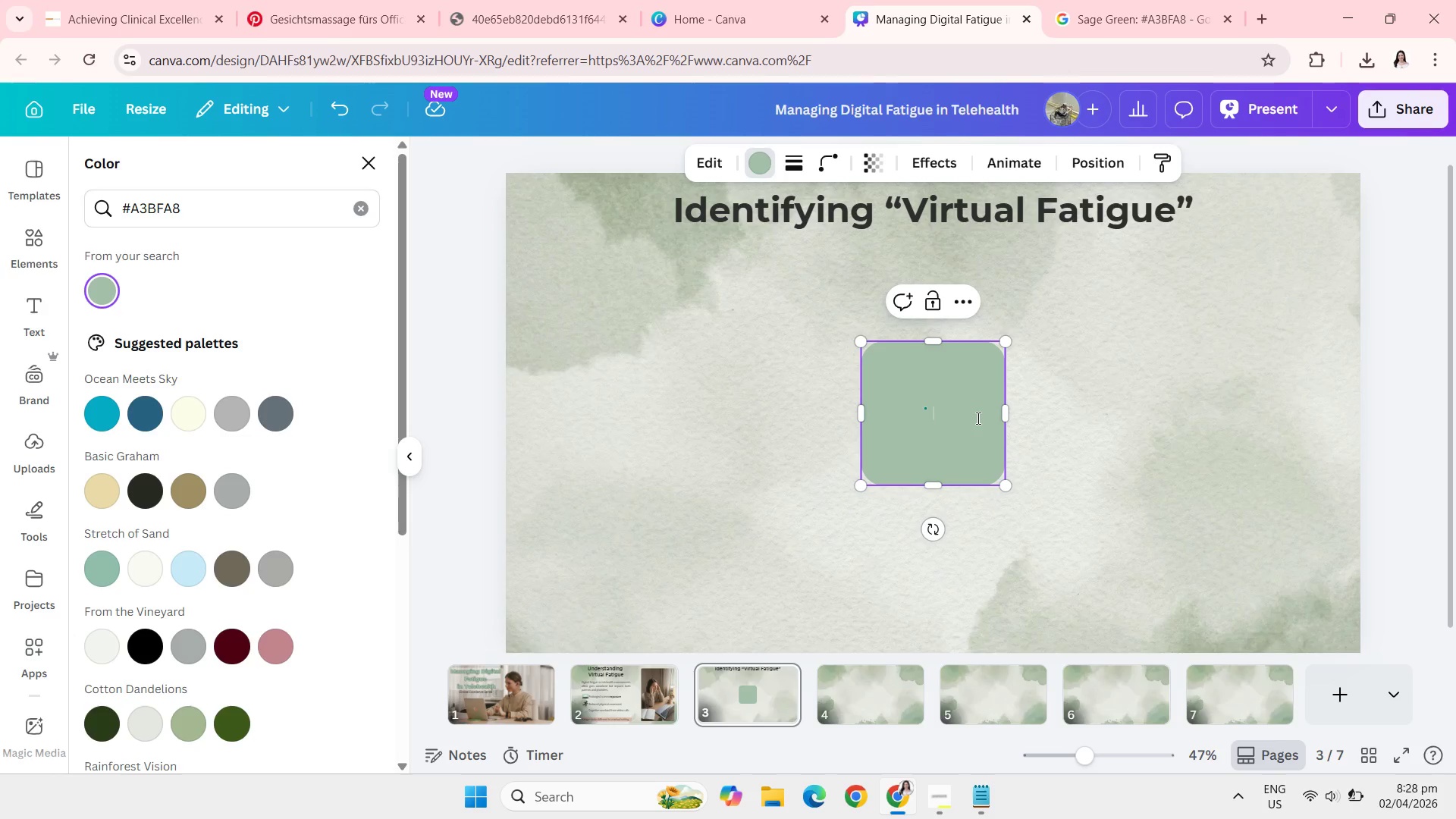 
double_click([977, 418])
 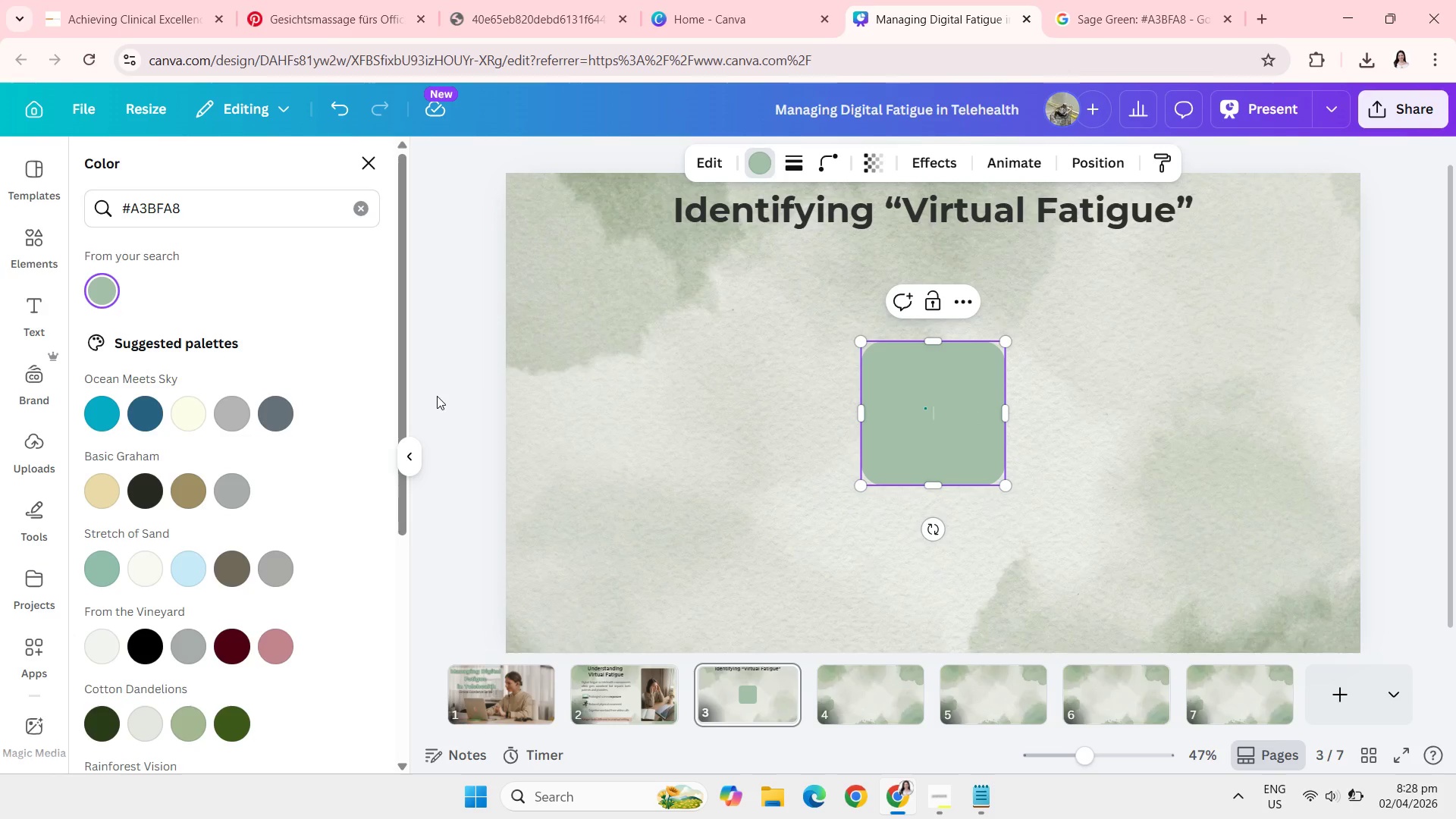 
left_click([437, 396])
 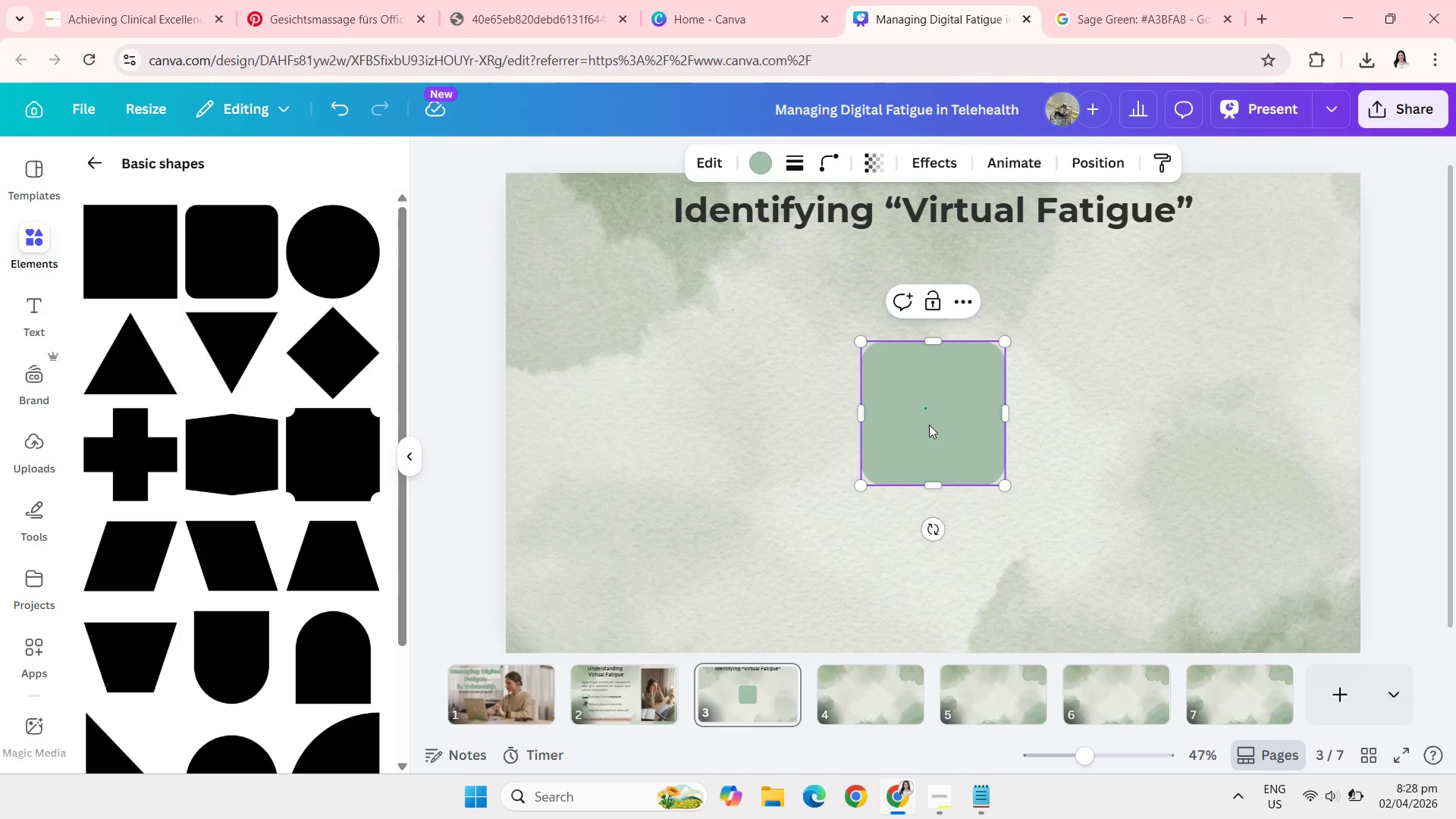 
left_click_drag(start_coordinate=[929, 425], to_coordinate=[617, 386])
 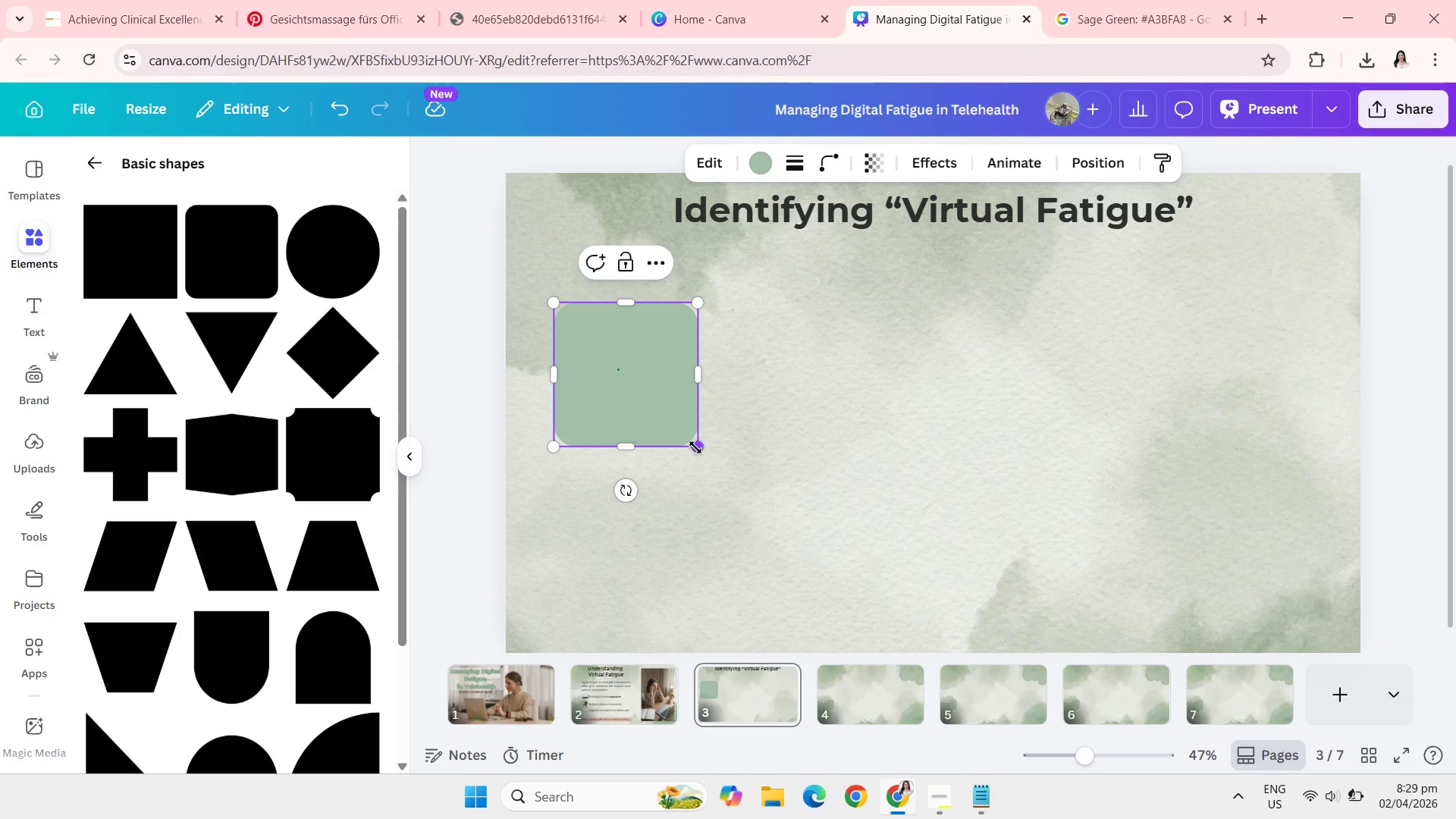 
left_click_drag(start_coordinate=[695, 447], to_coordinate=[778, 620])
 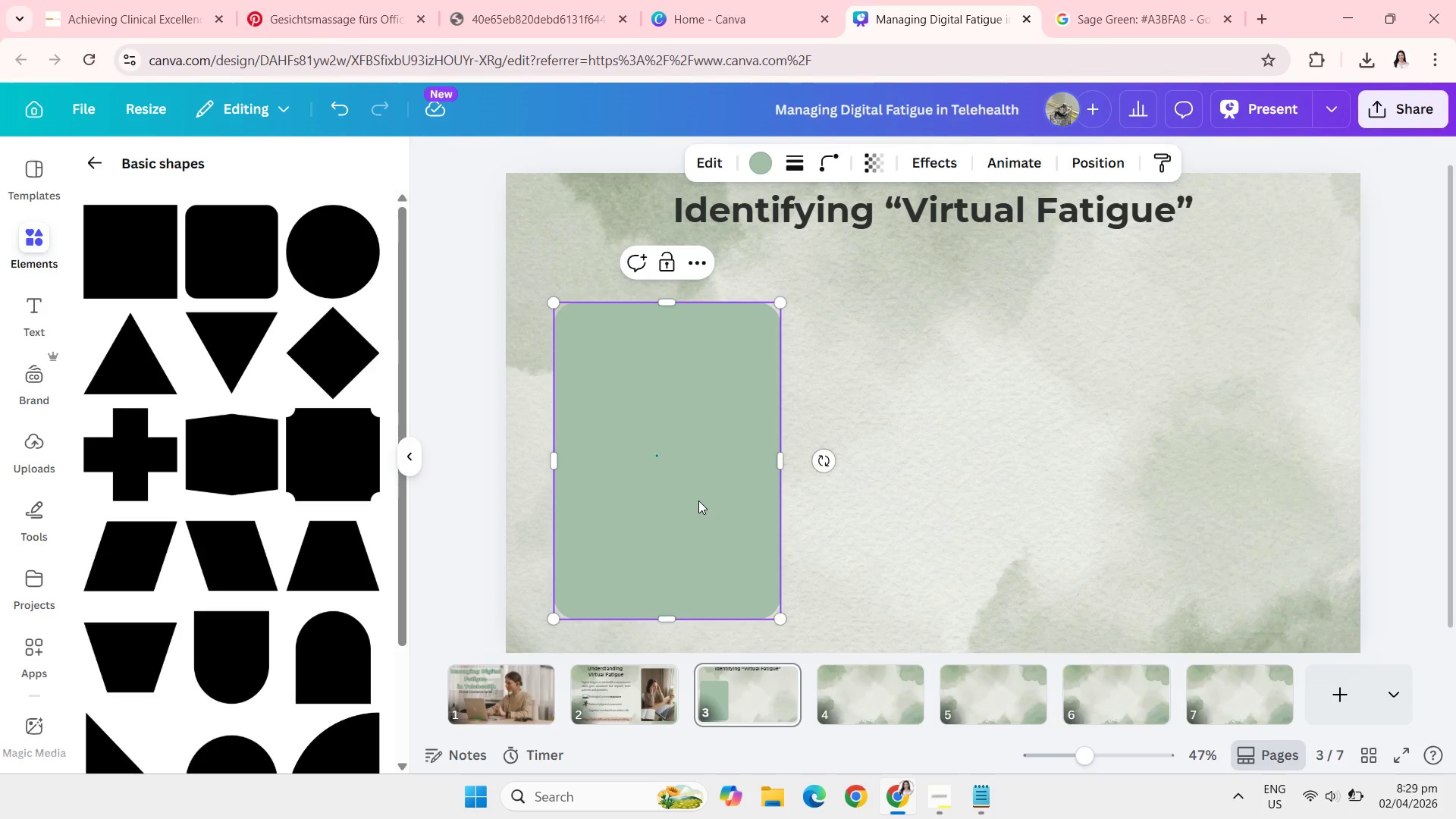 
left_click_drag(start_coordinate=[698, 500], to_coordinate=[676, 487])
 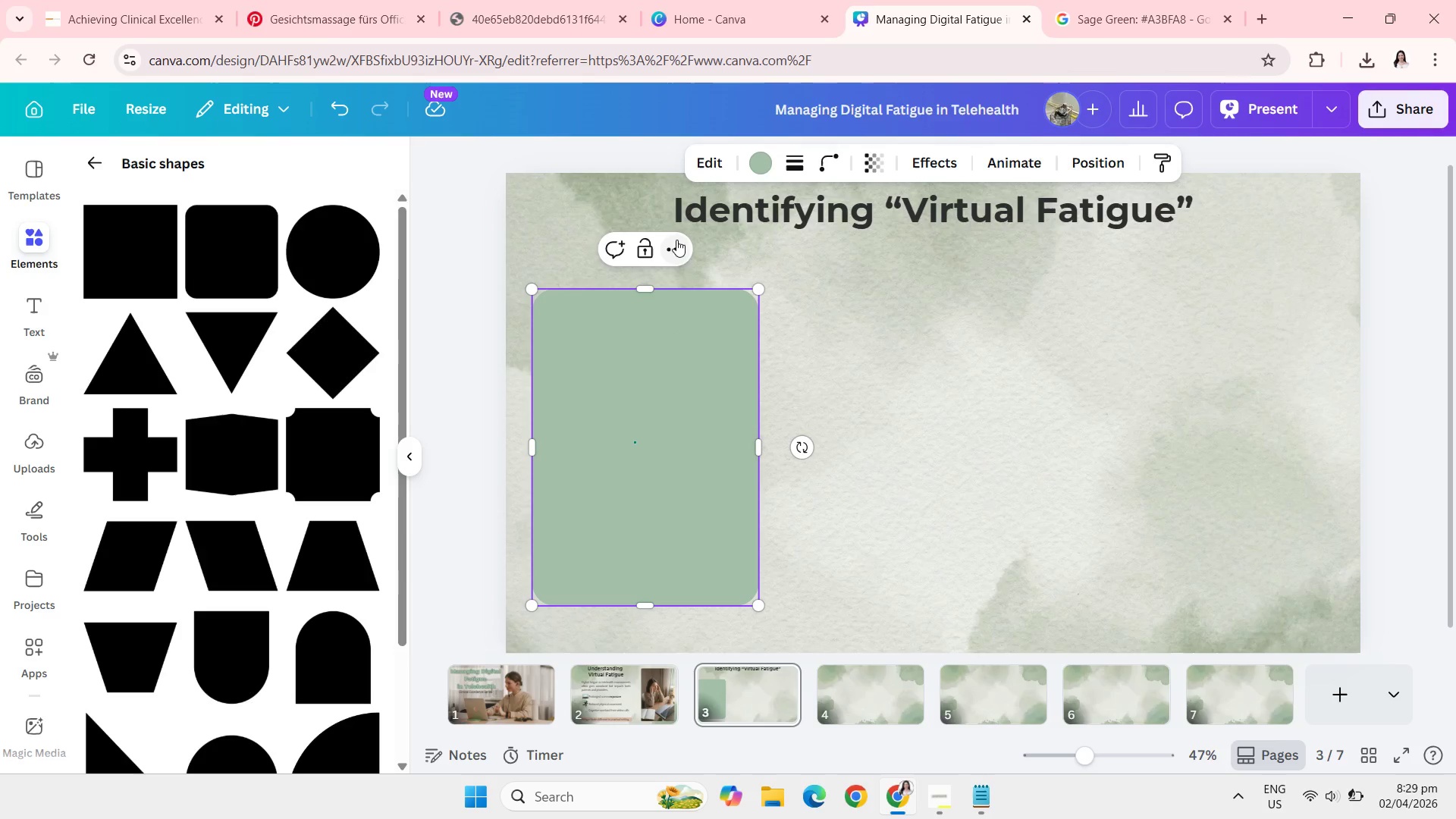 
left_click([679, 249])
 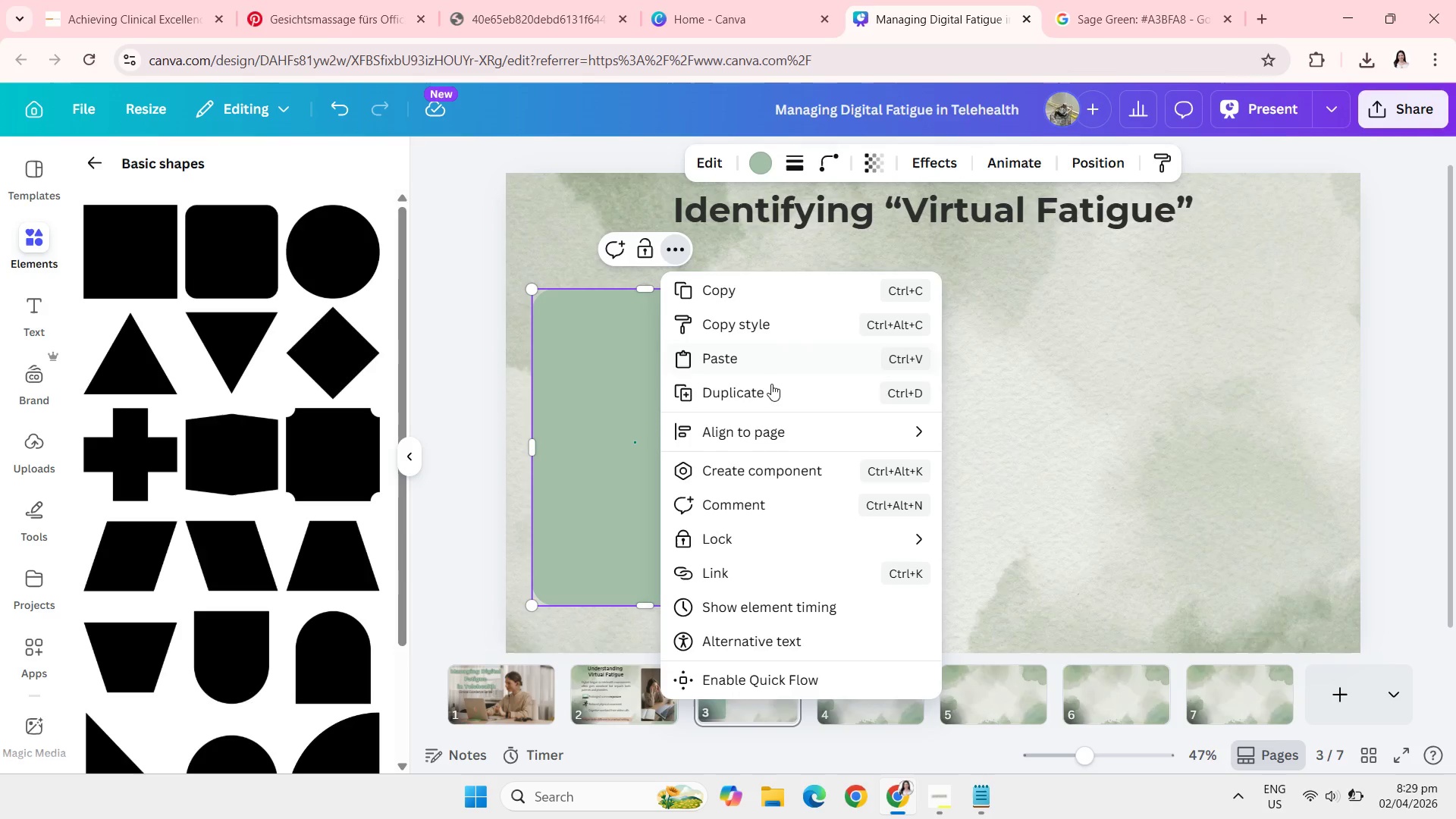 
left_click([771, 385])
 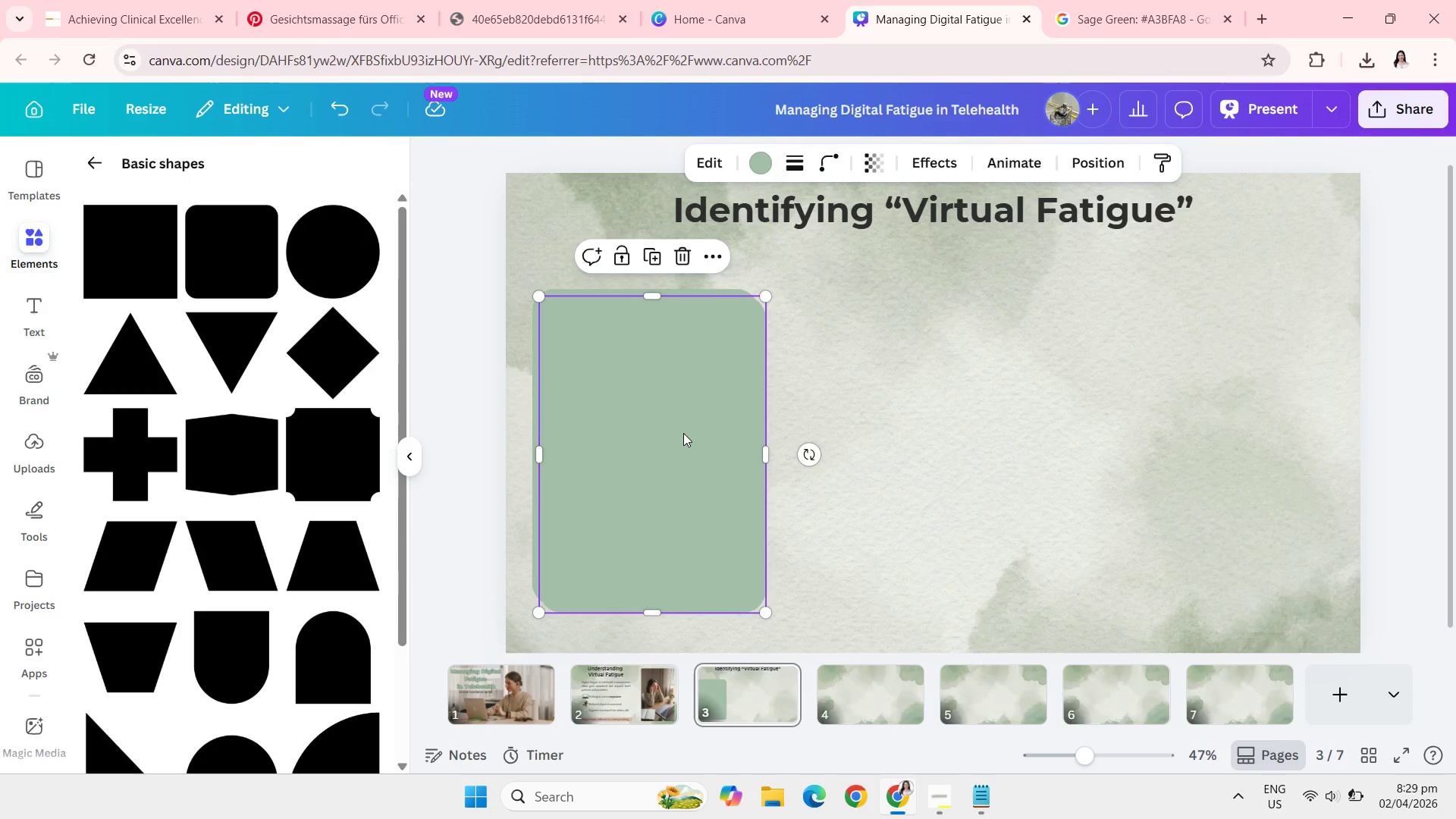 
left_click_drag(start_coordinate=[683, 433], to_coordinate=[968, 425])
 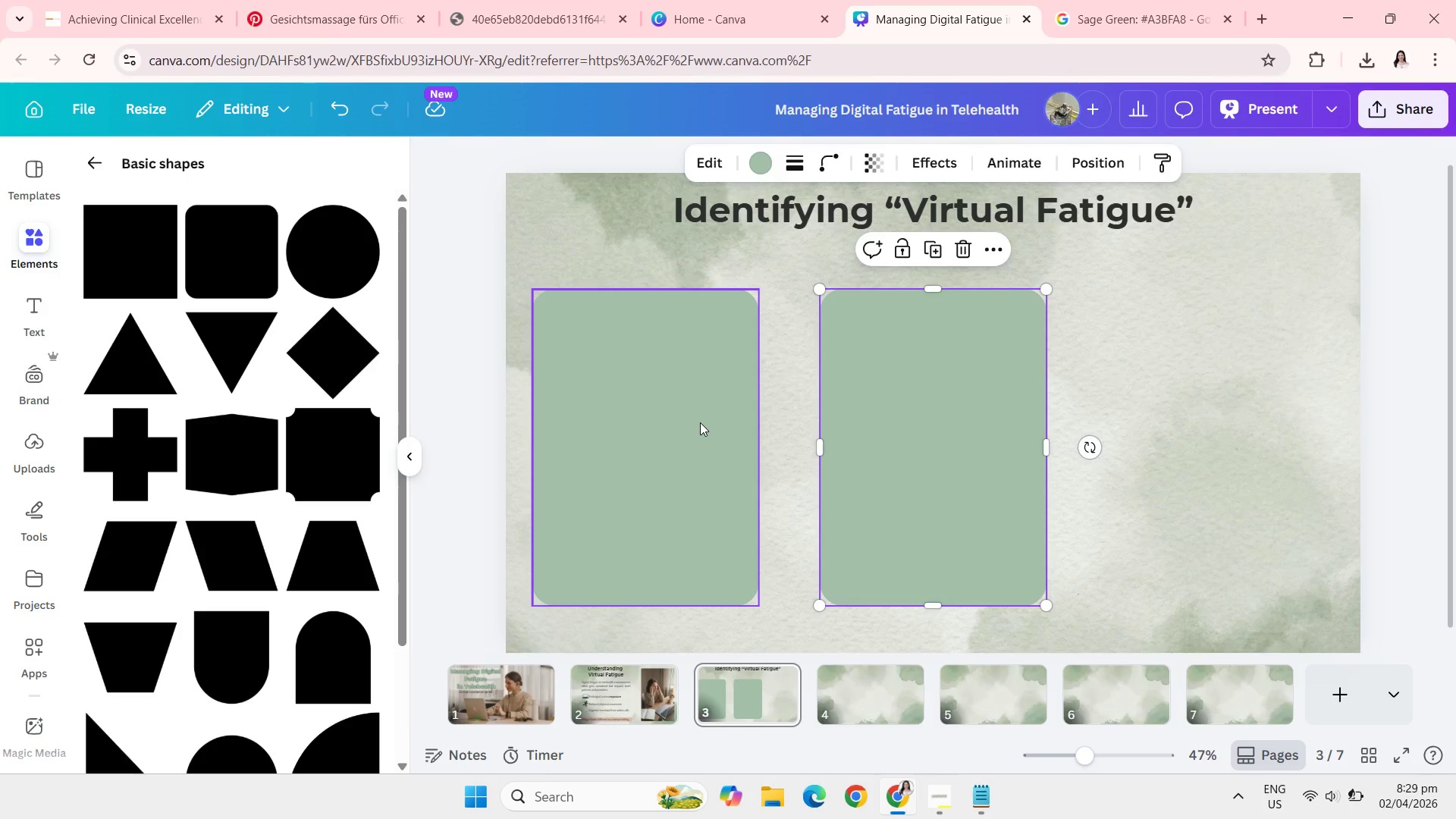 
left_click_drag(start_coordinate=[700, 422], to_coordinate=[721, 422])
 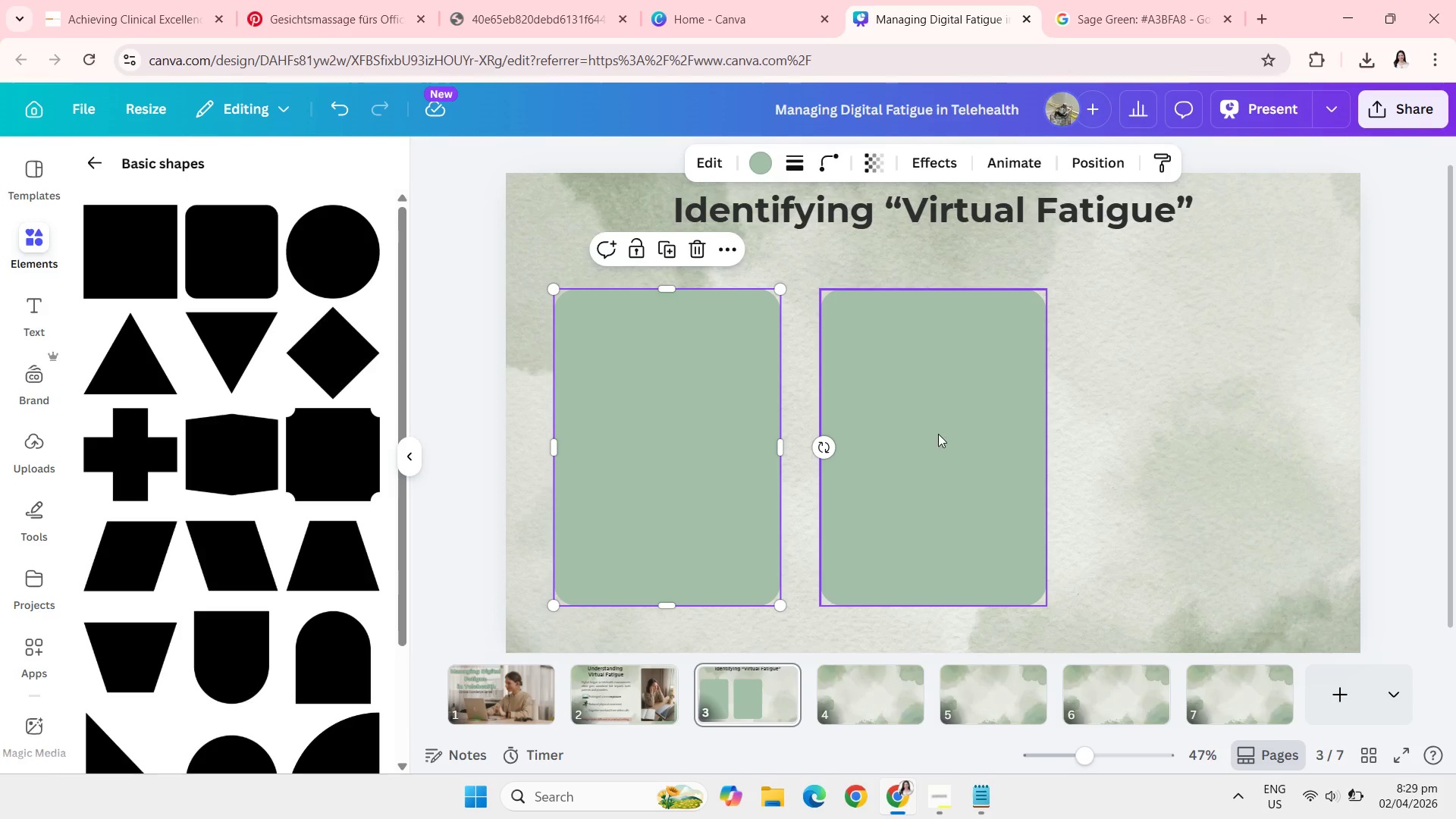 
left_click([941, 435])
 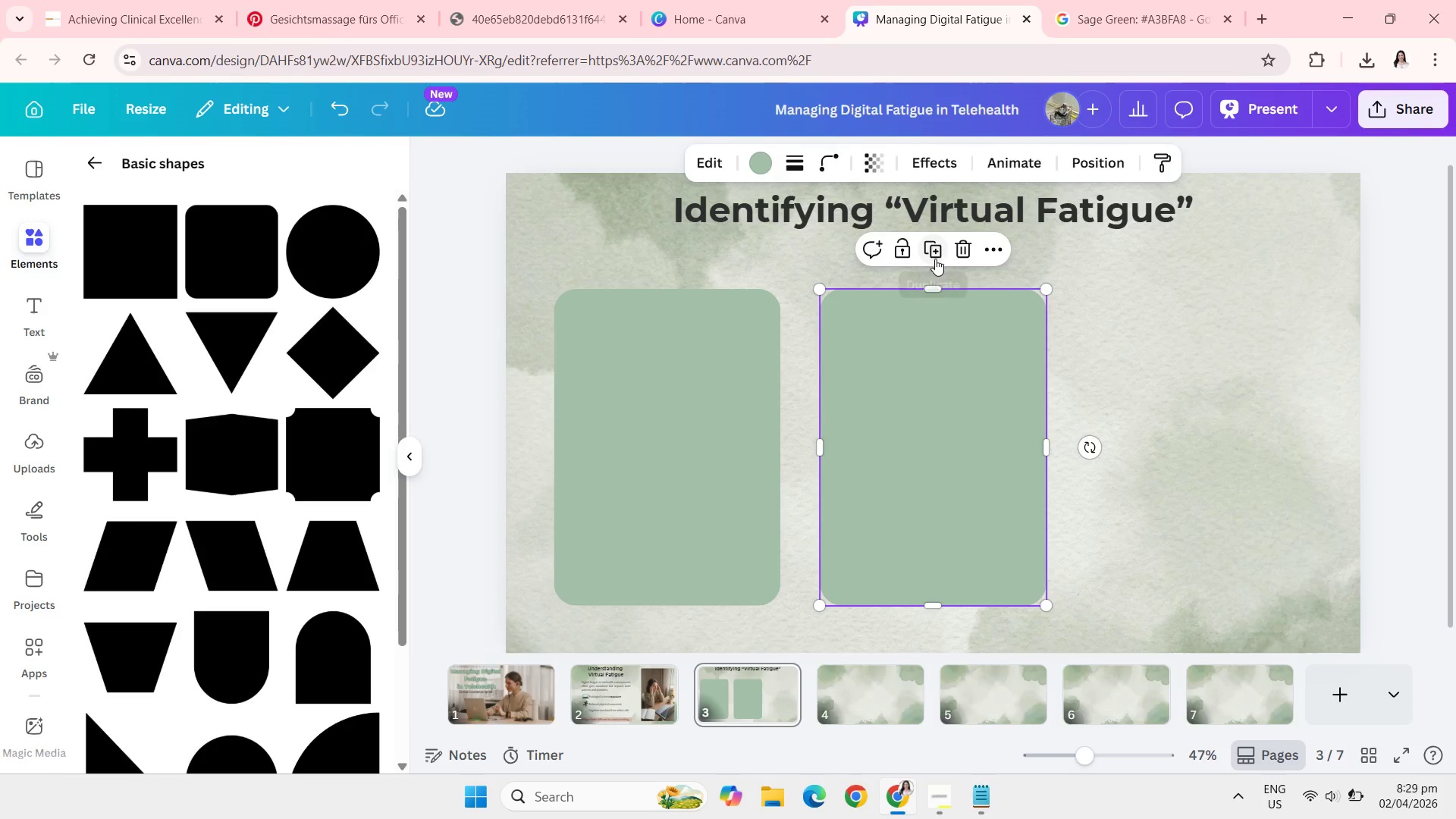 
left_click([943, 233])
 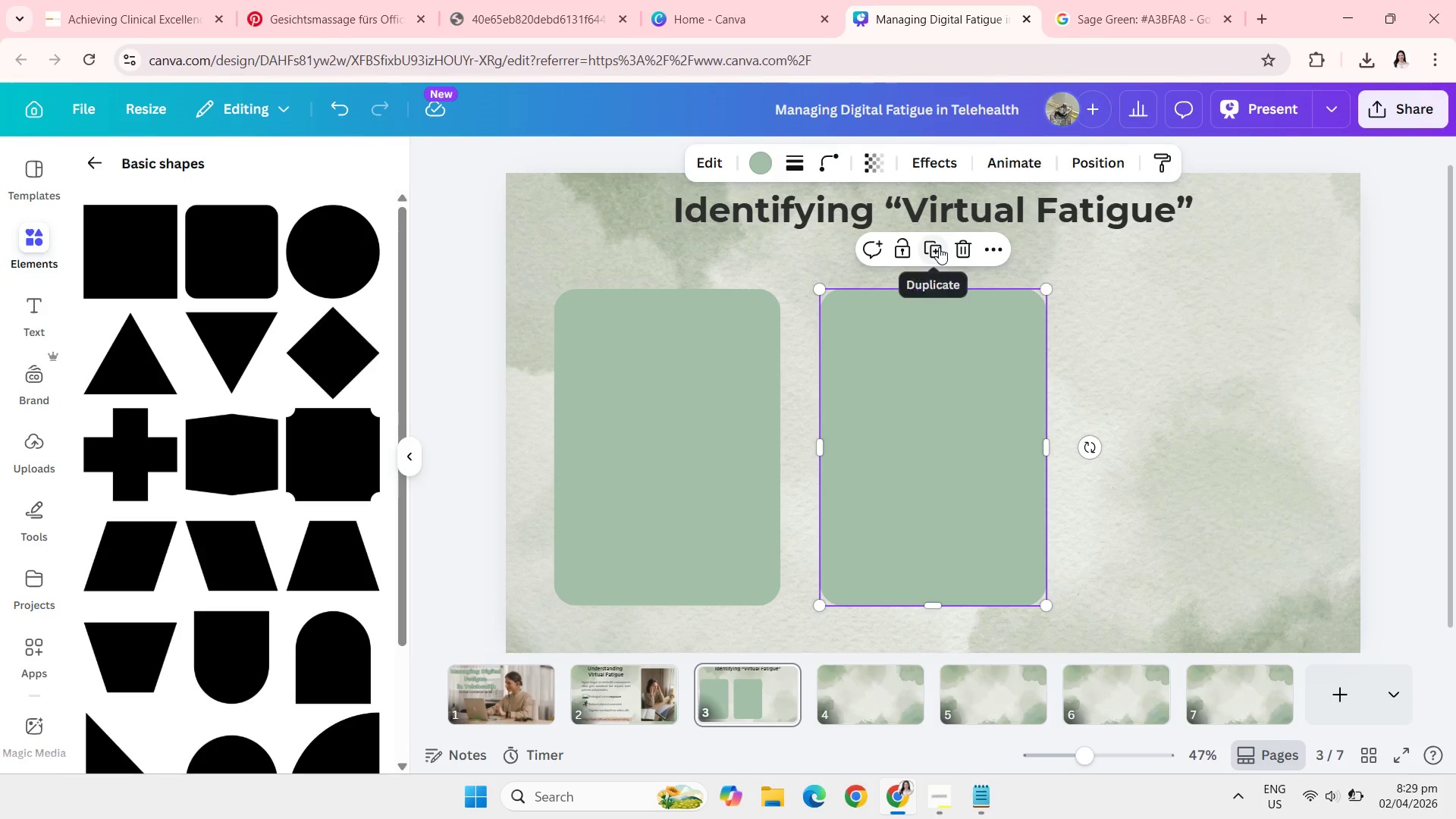 
left_click([939, 247])
 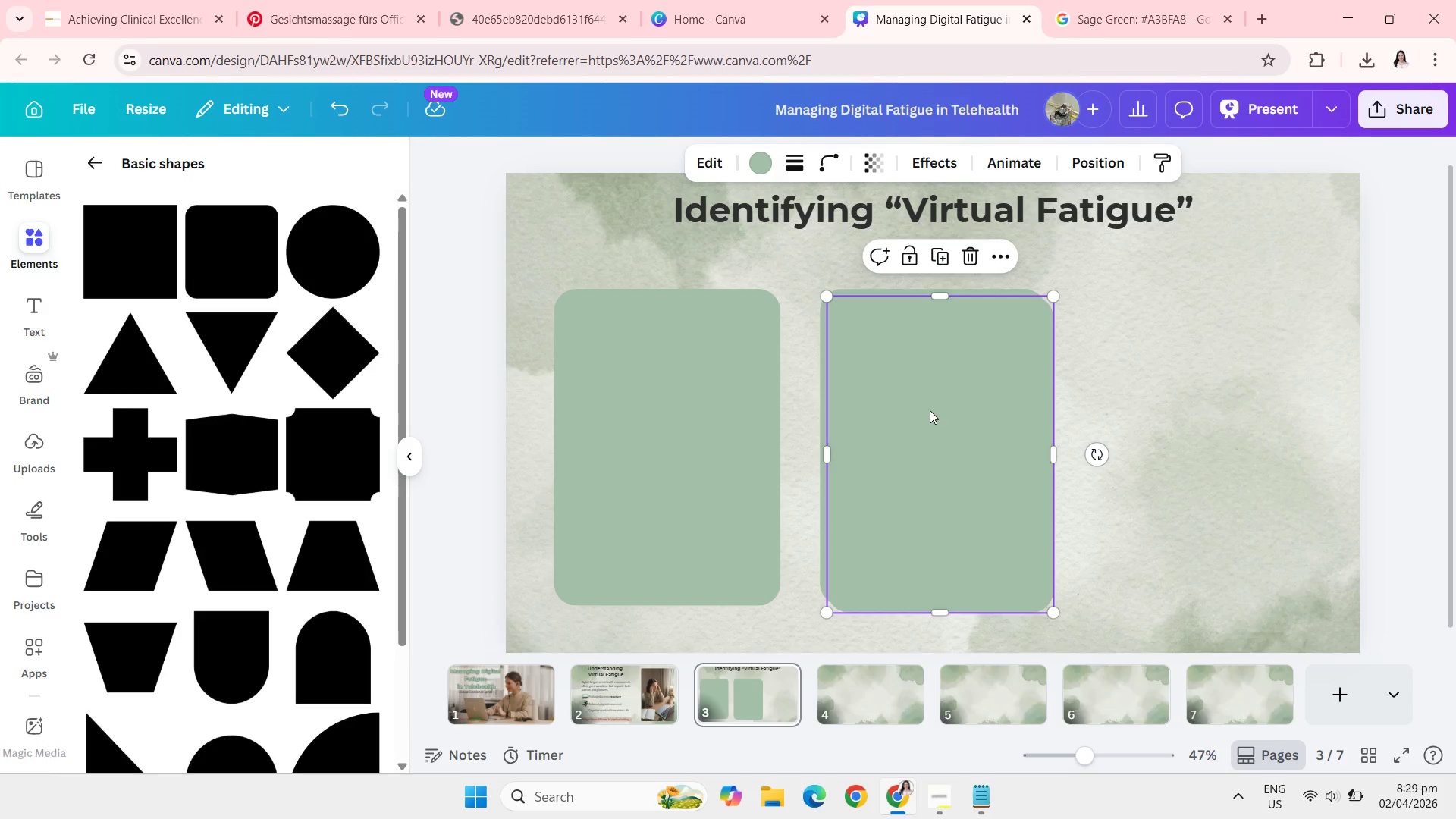 
left_click_drag(start_coordinate=[930, 410], to_coordinate=[1183, 405])
 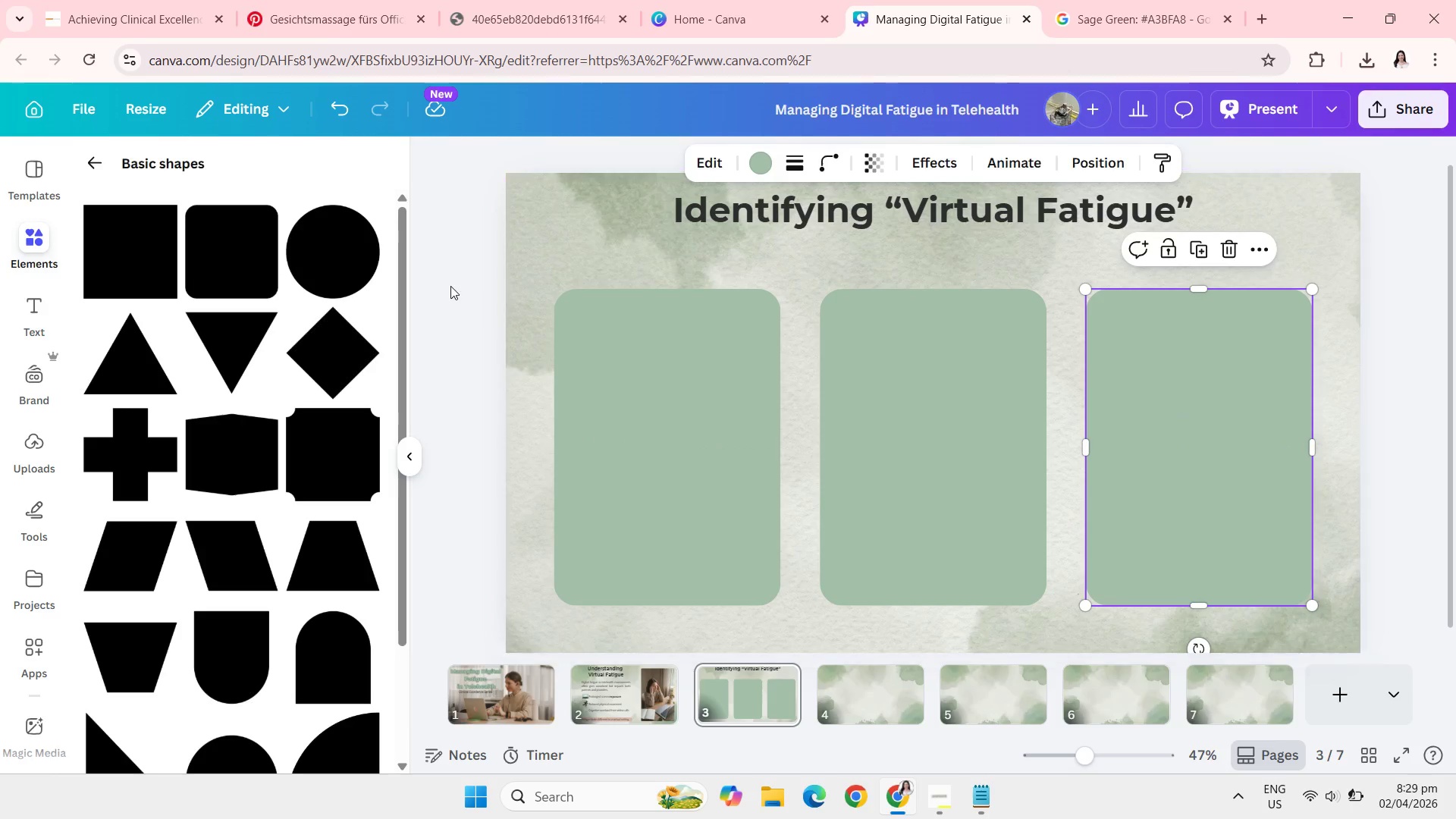 
left_click([448, 285])
 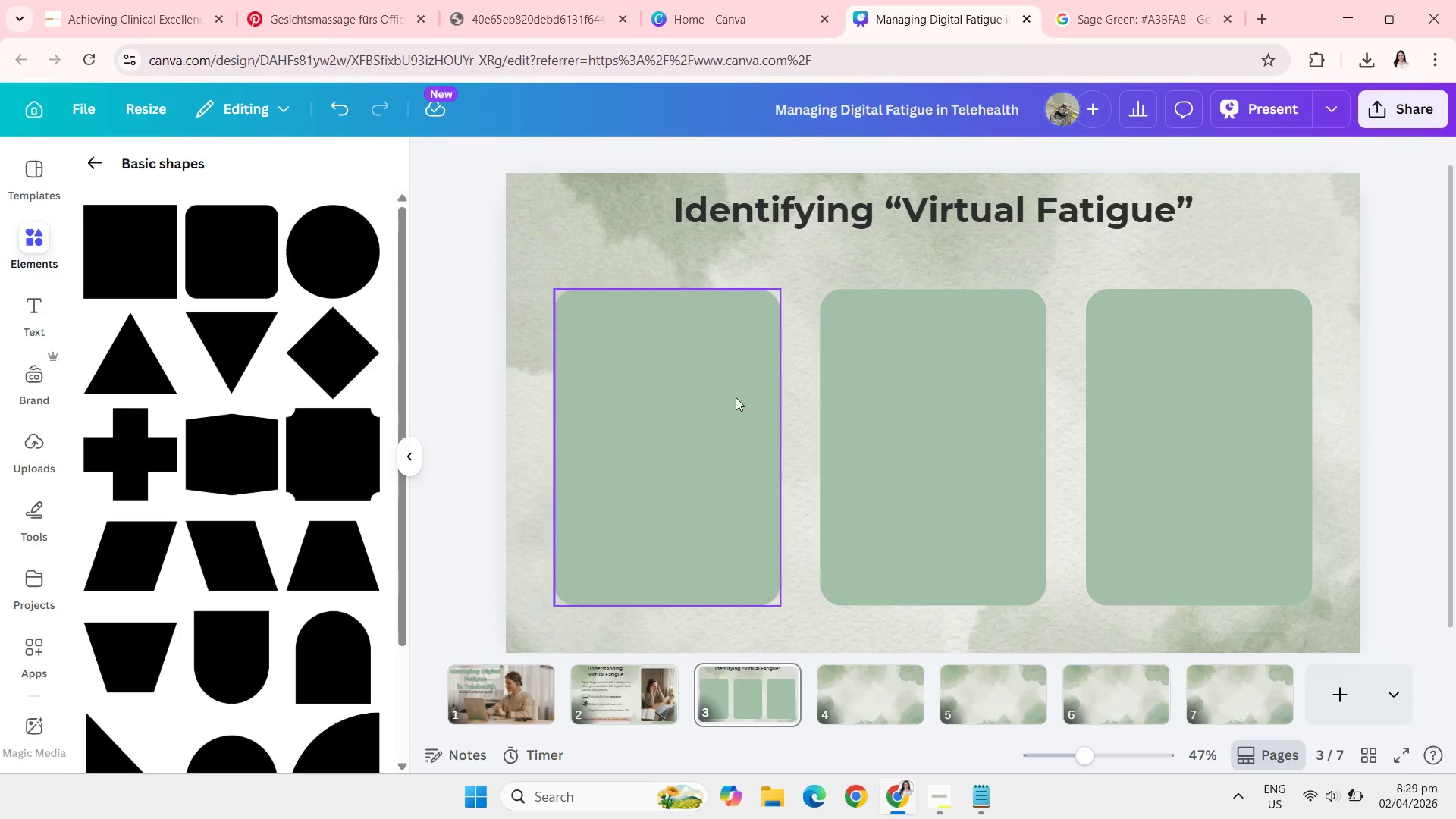 
left_click([673, 391])
 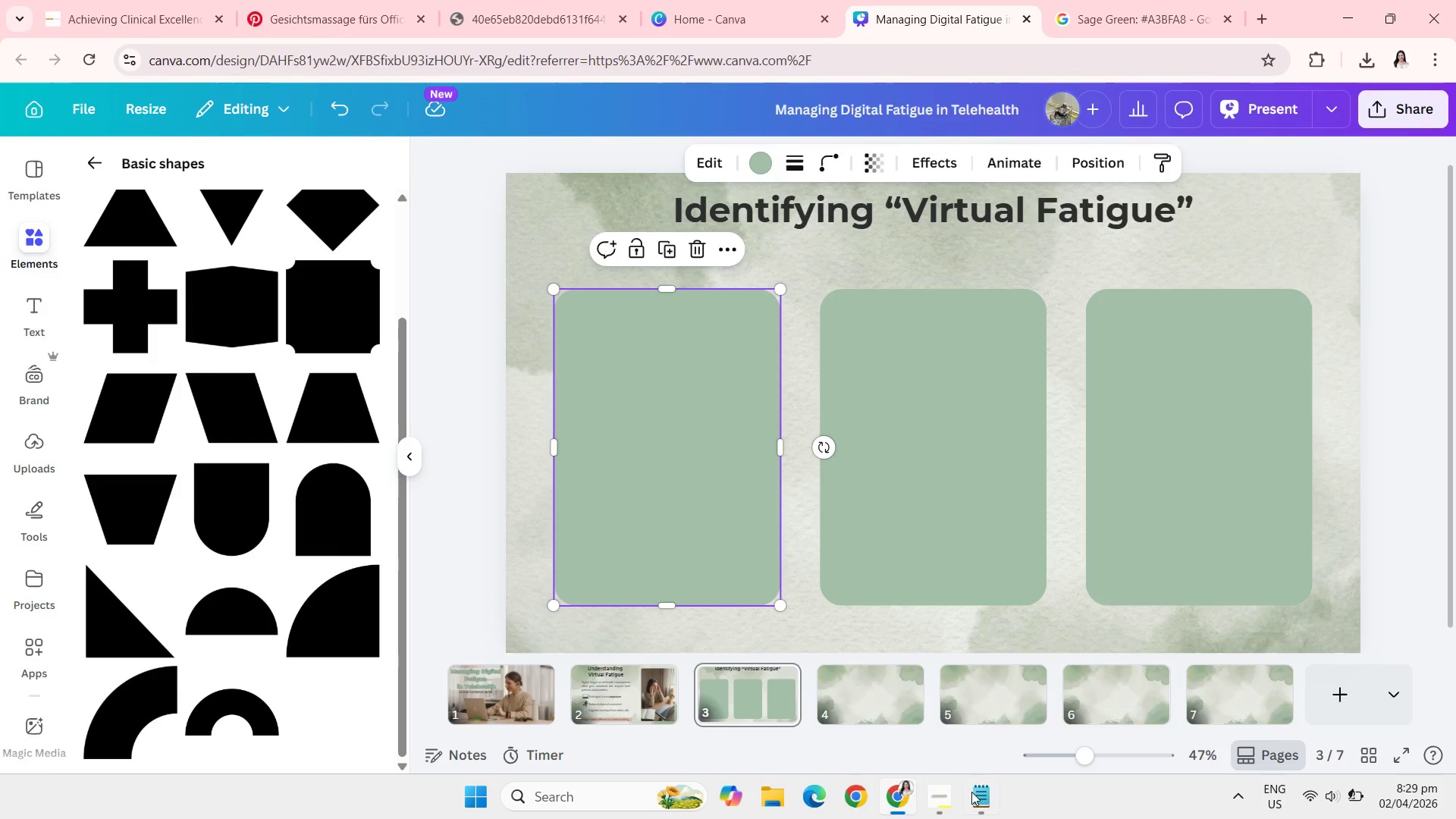 
wait(5.83)
 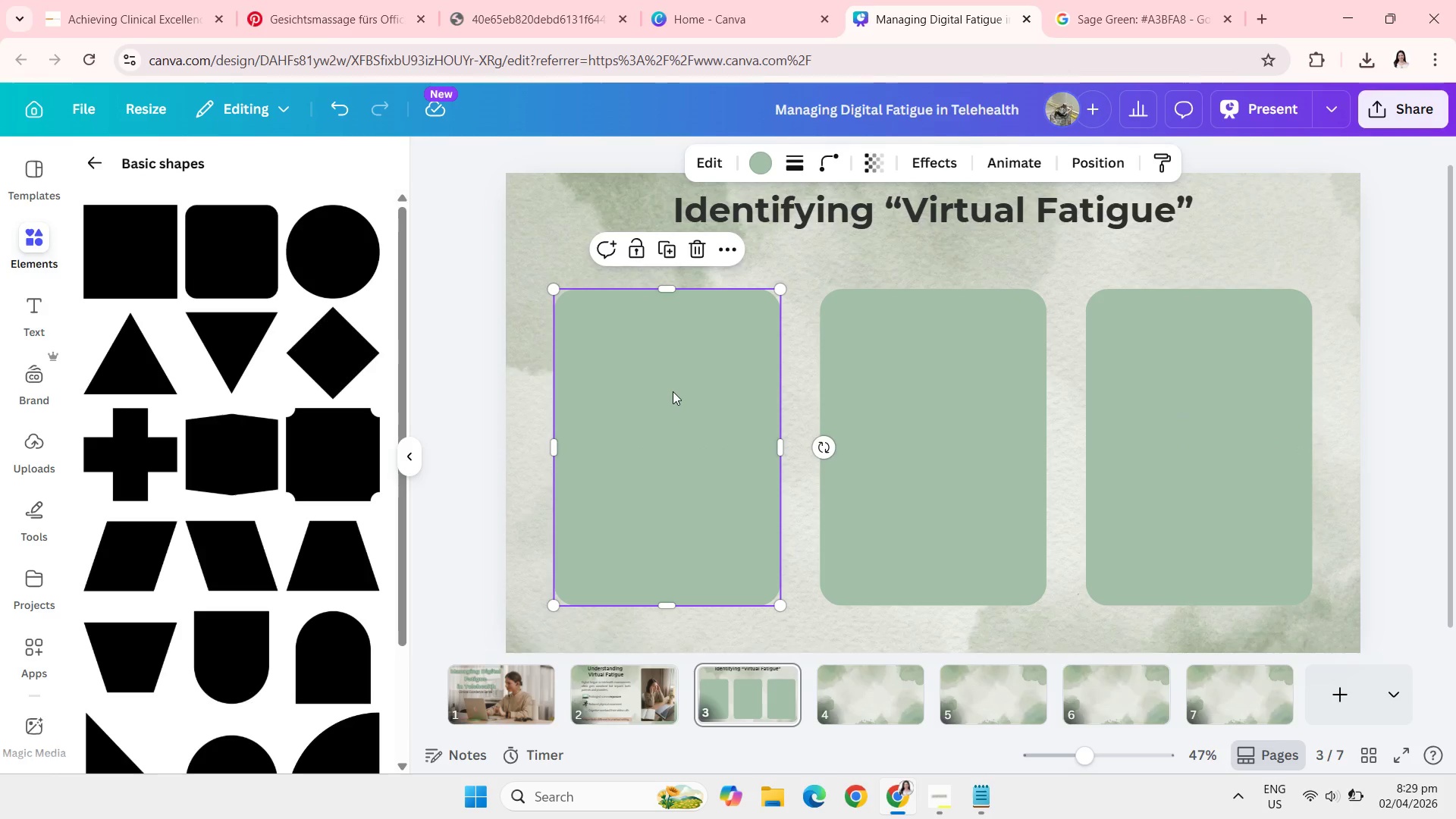 
left_click([934, 812])